 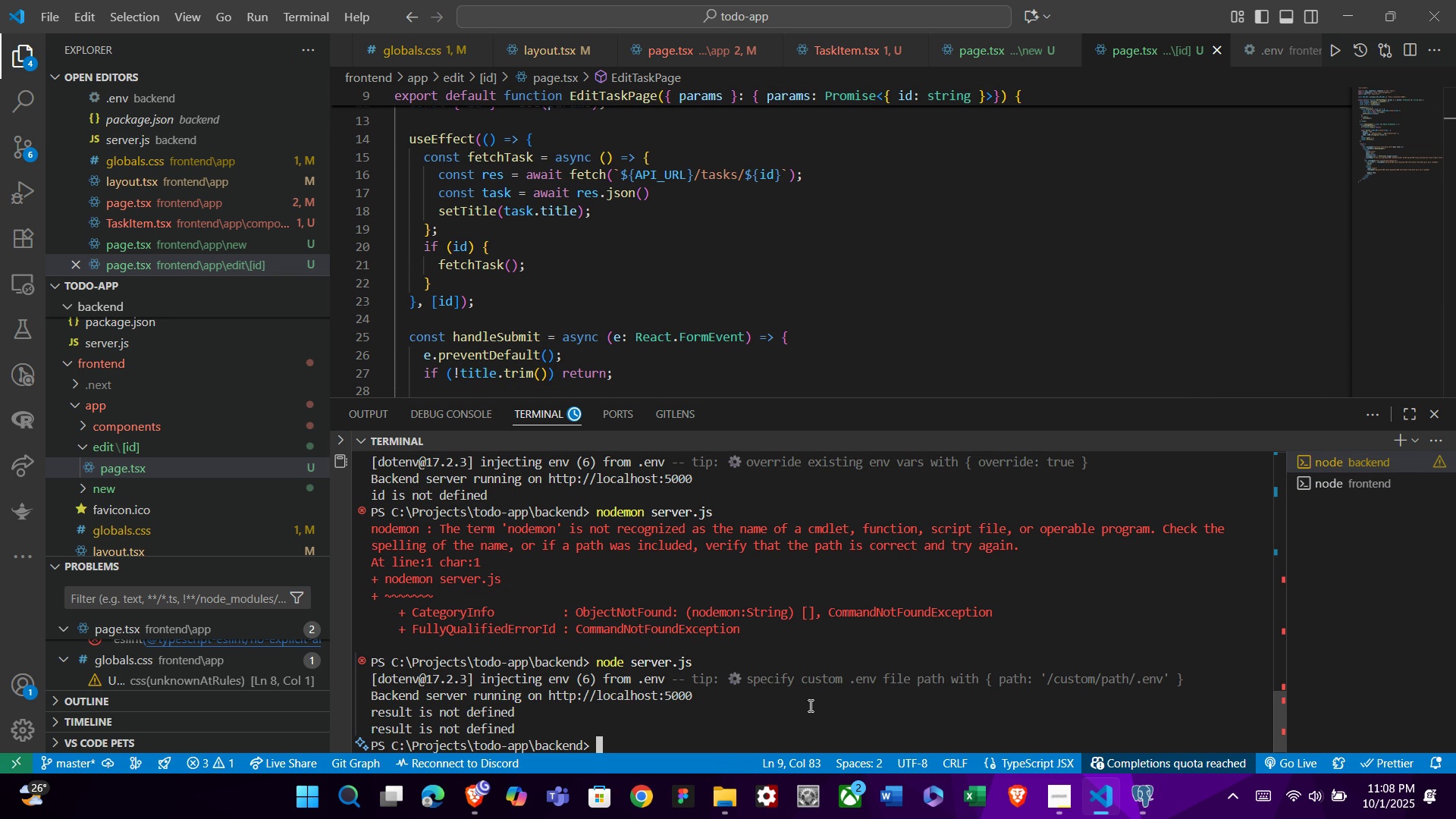 
key(ArrowUp)
 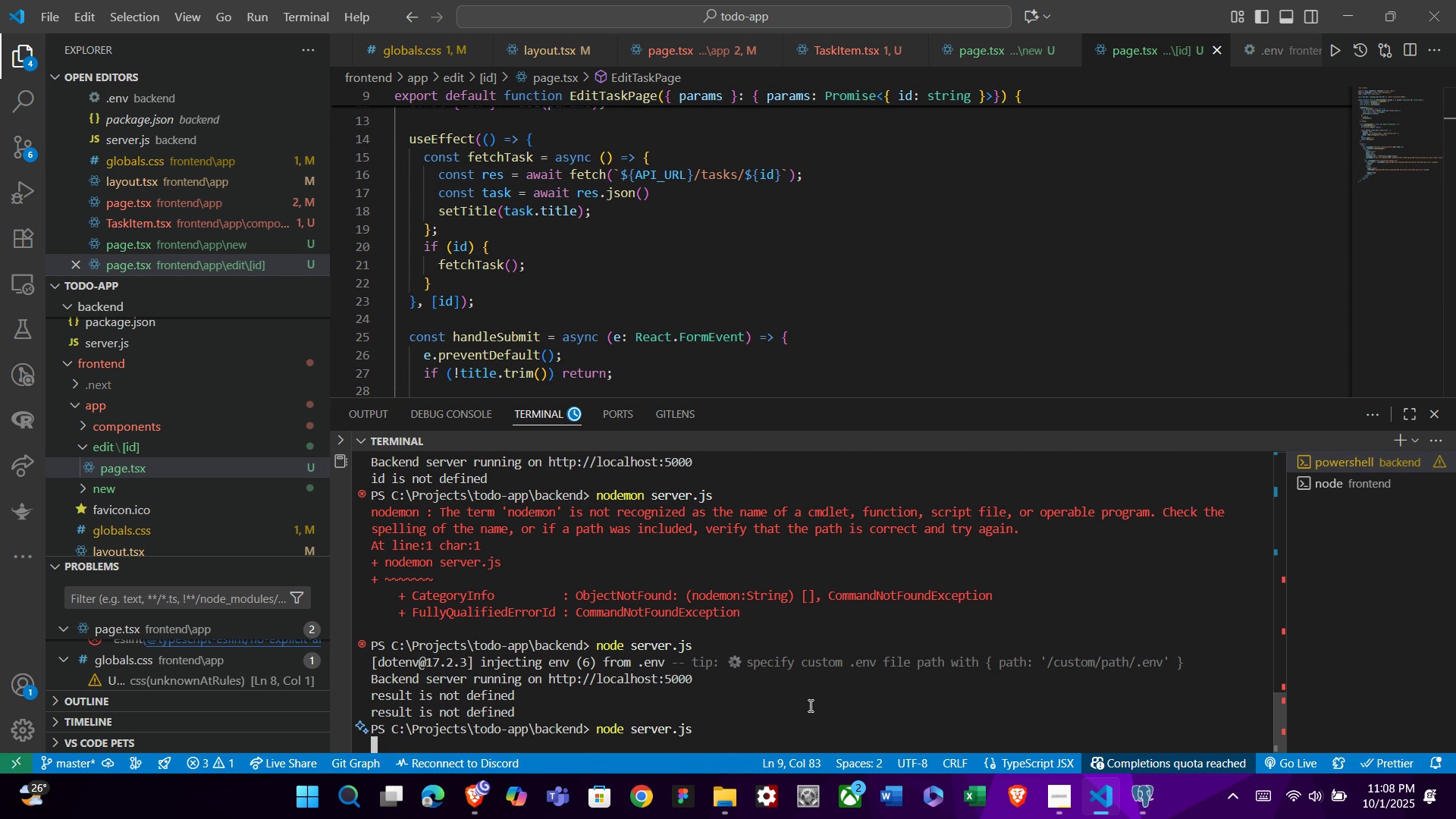 
key(Enter)
 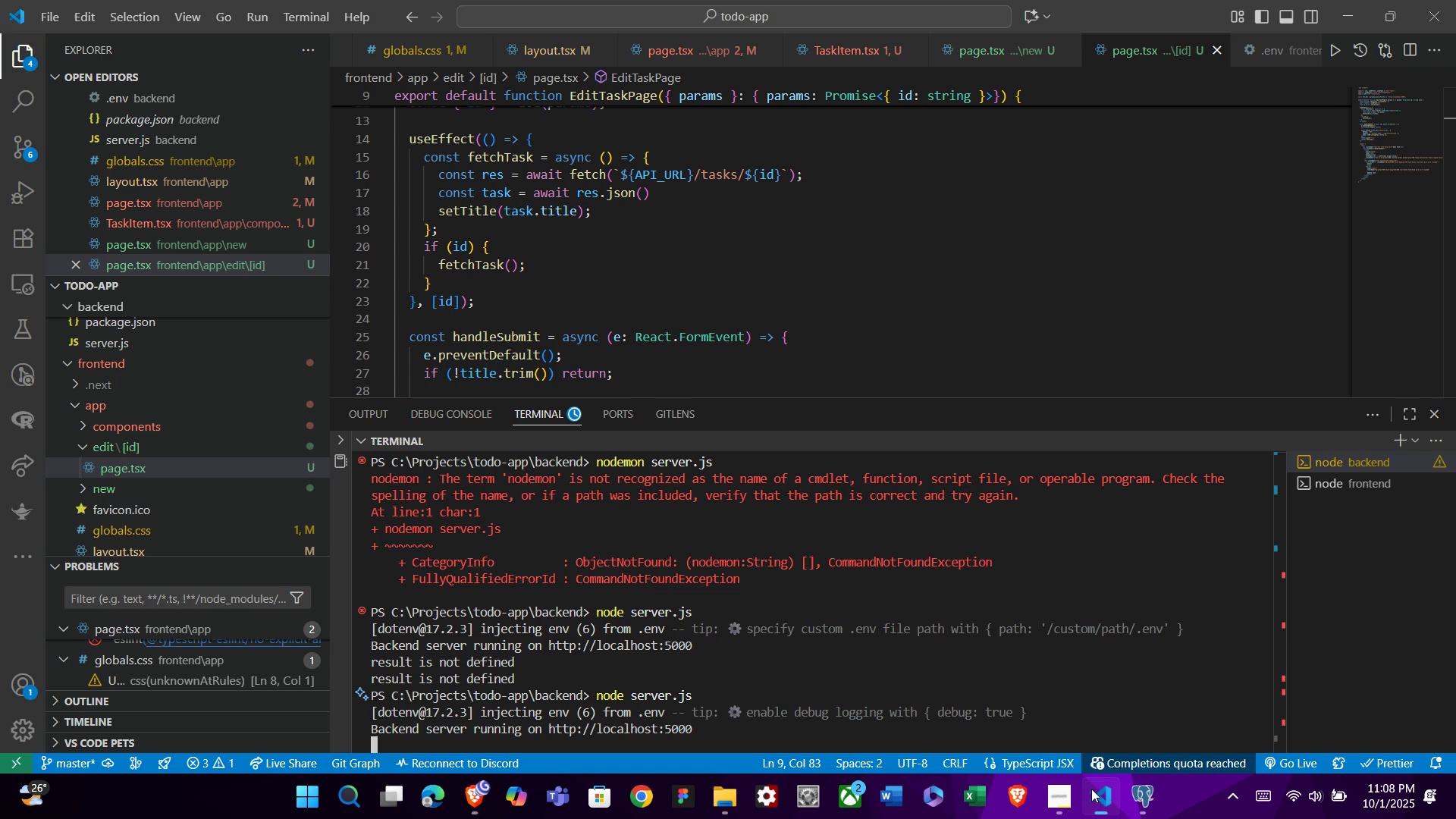 
wait(5.77)
 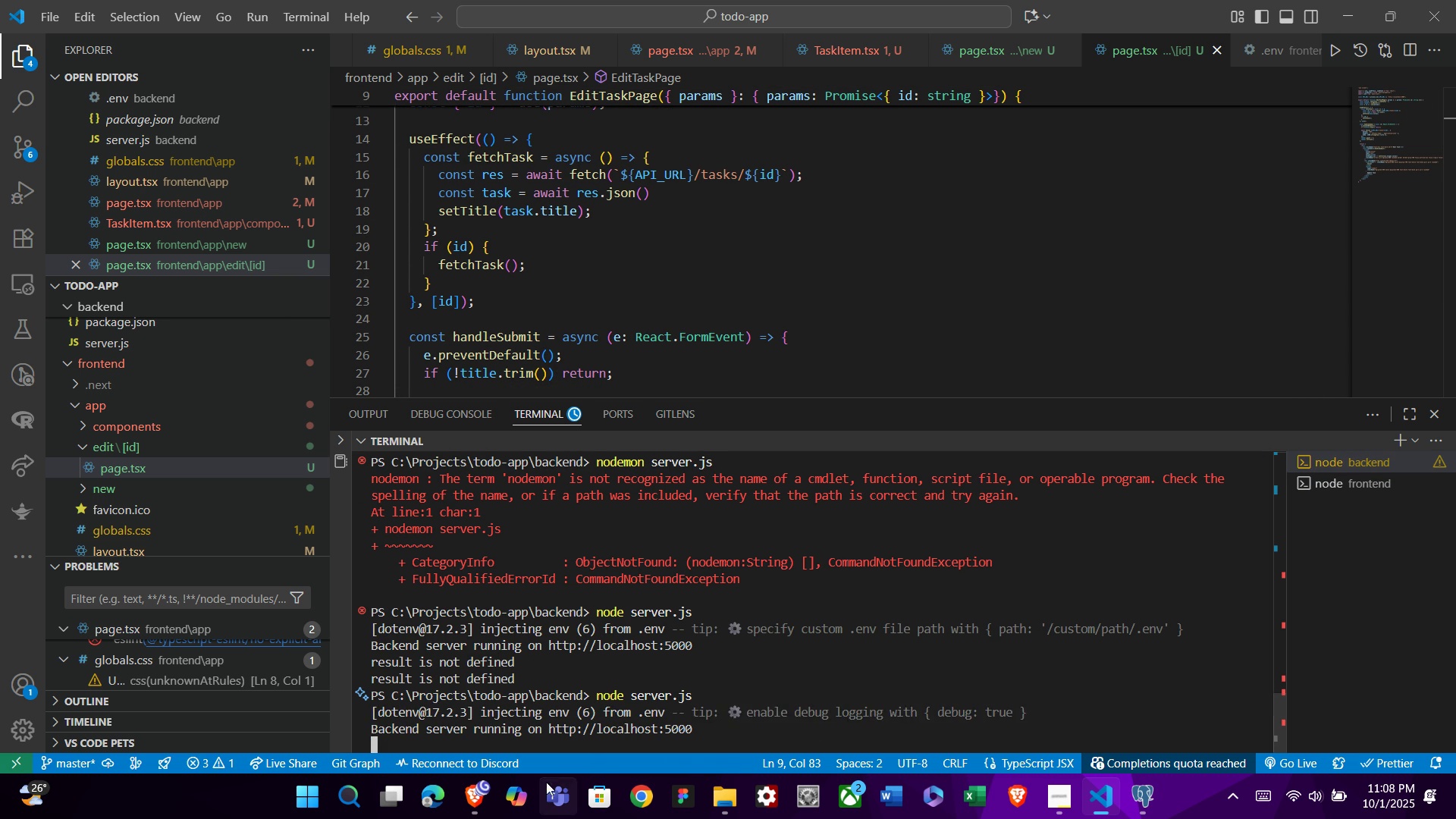 
left_click([1091, 789])
 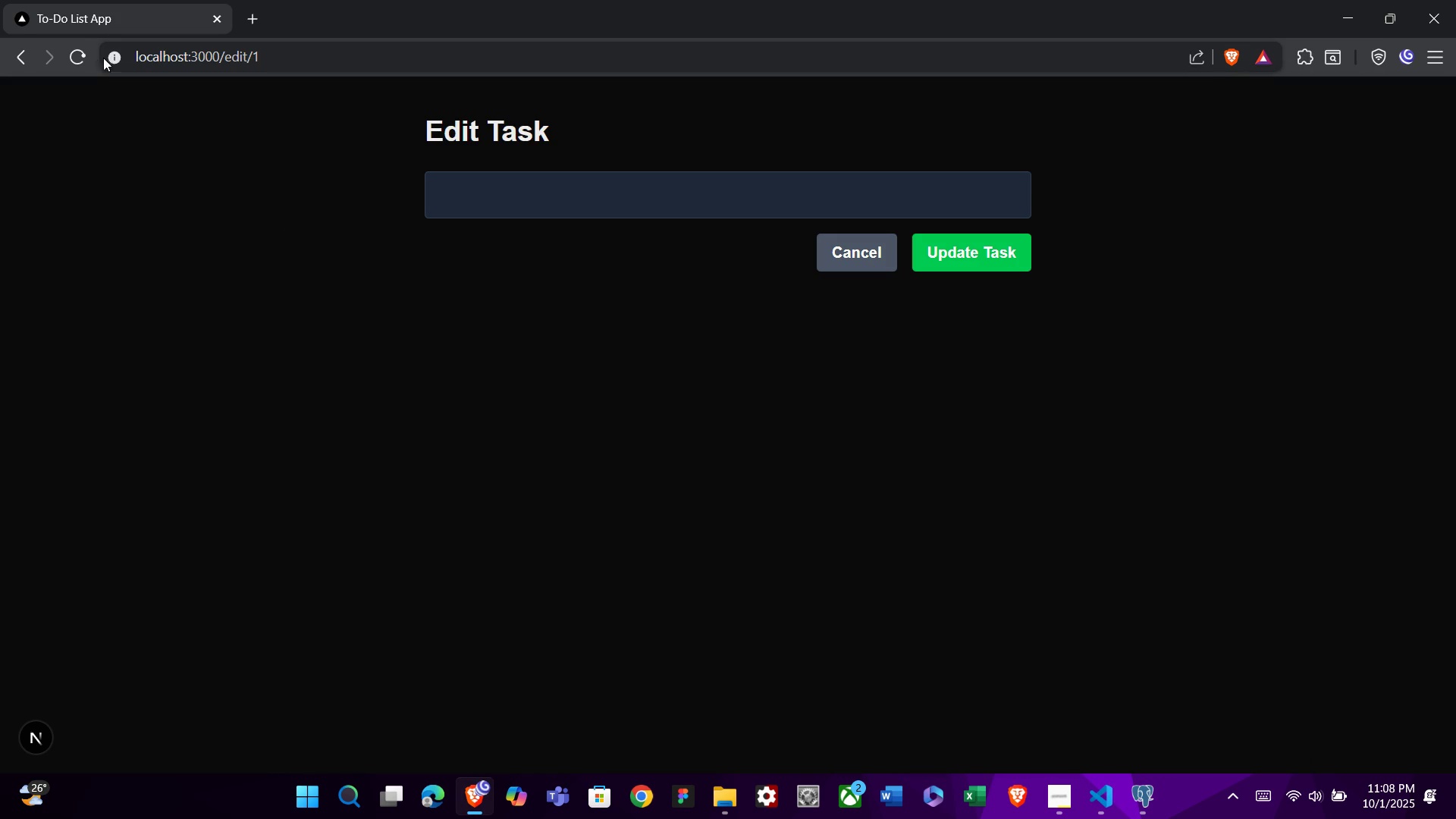 
left_click([90, 55])
 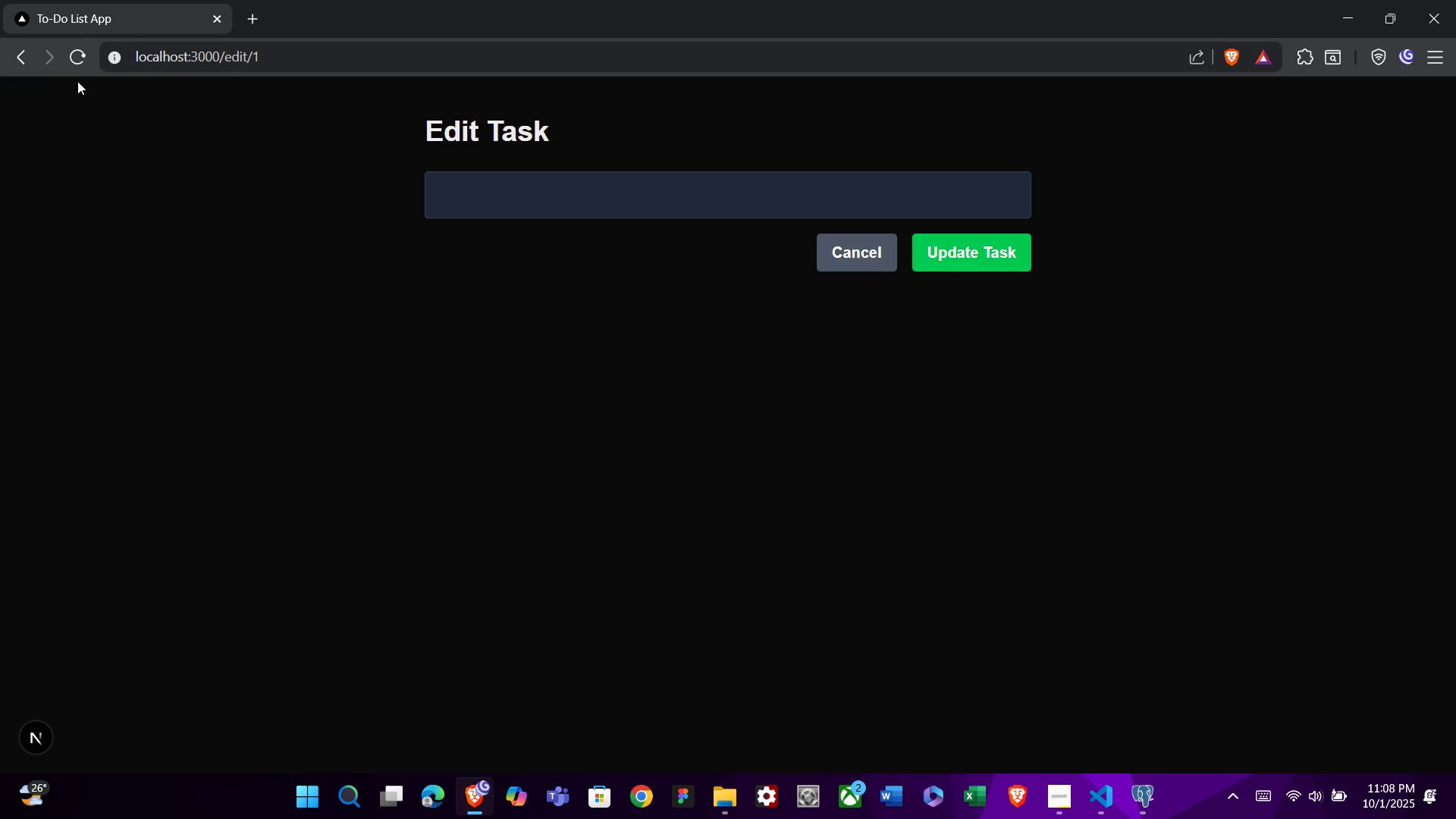 
left_click([24, 60])
 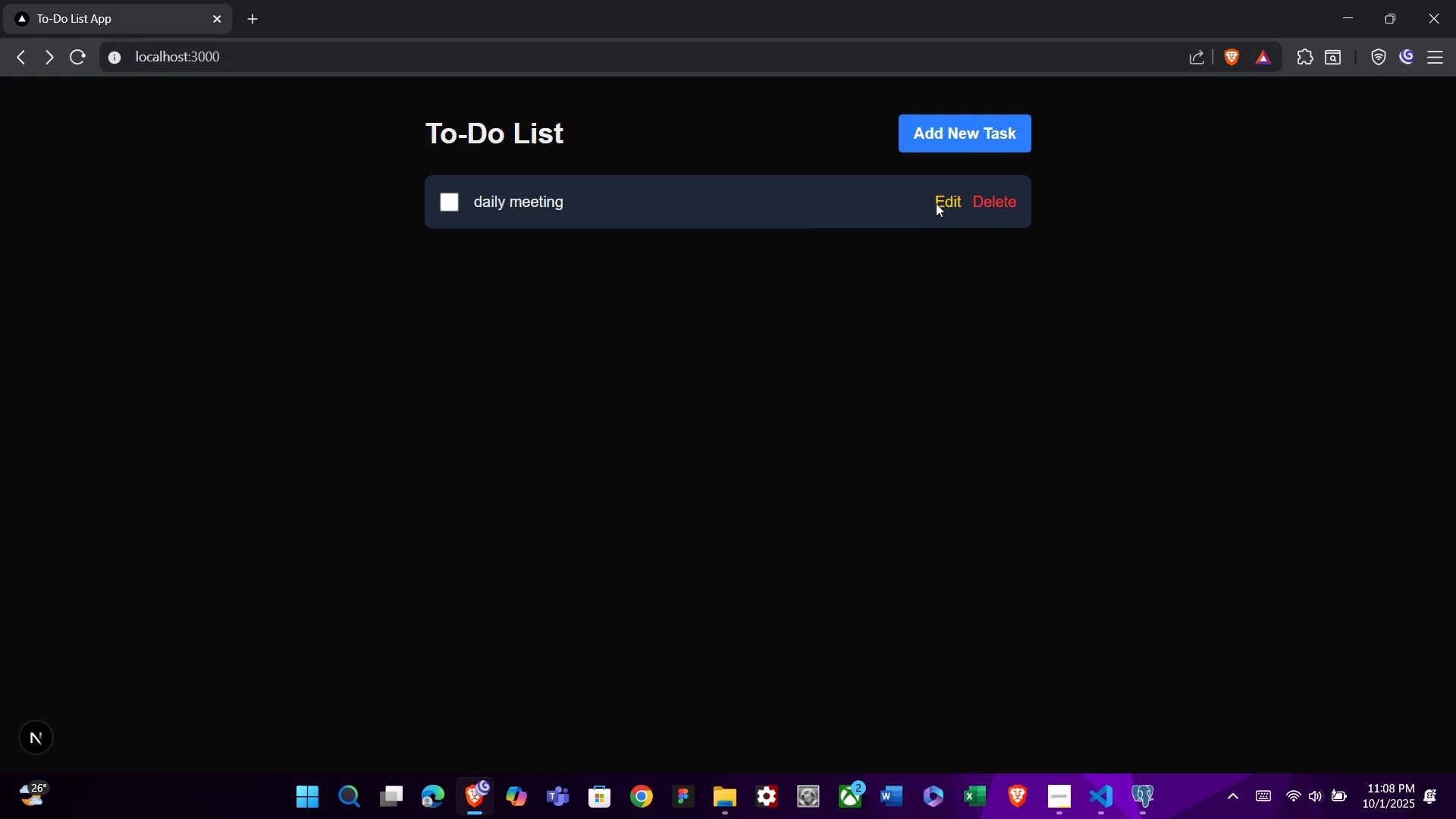 
left_click([937, 203])
 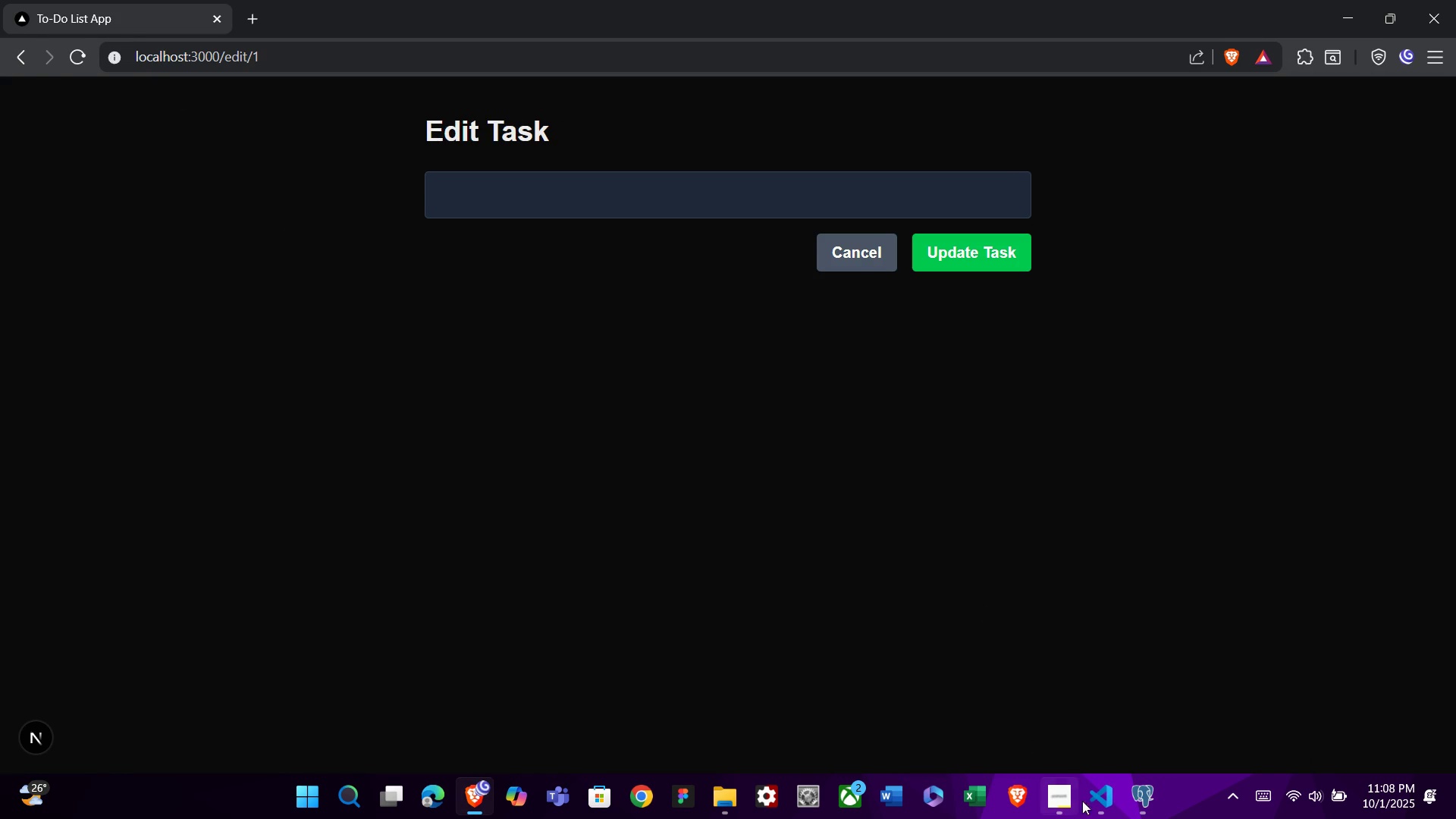 
left_click([1100, 802])
 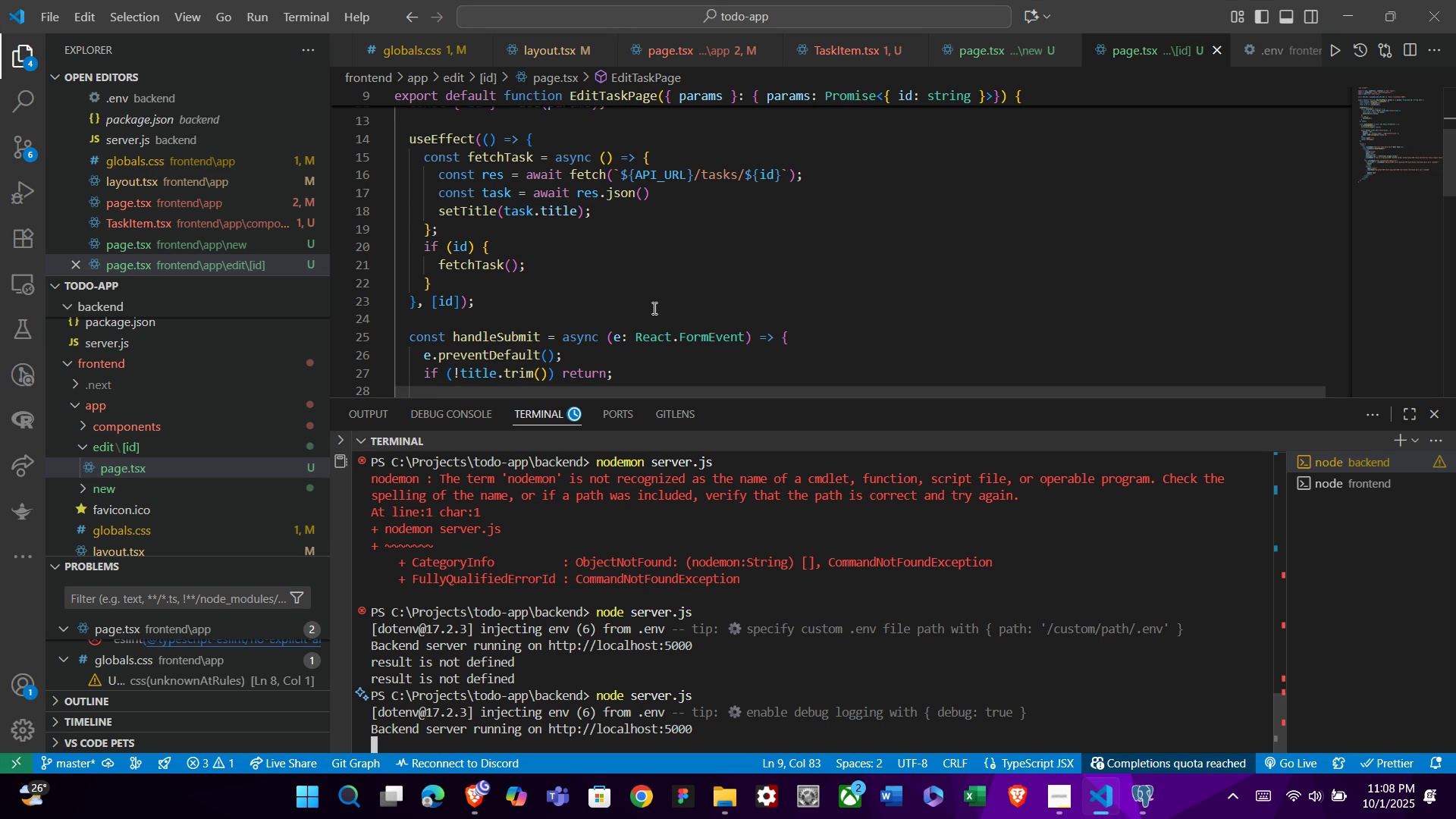 
left_click([597, 287])
 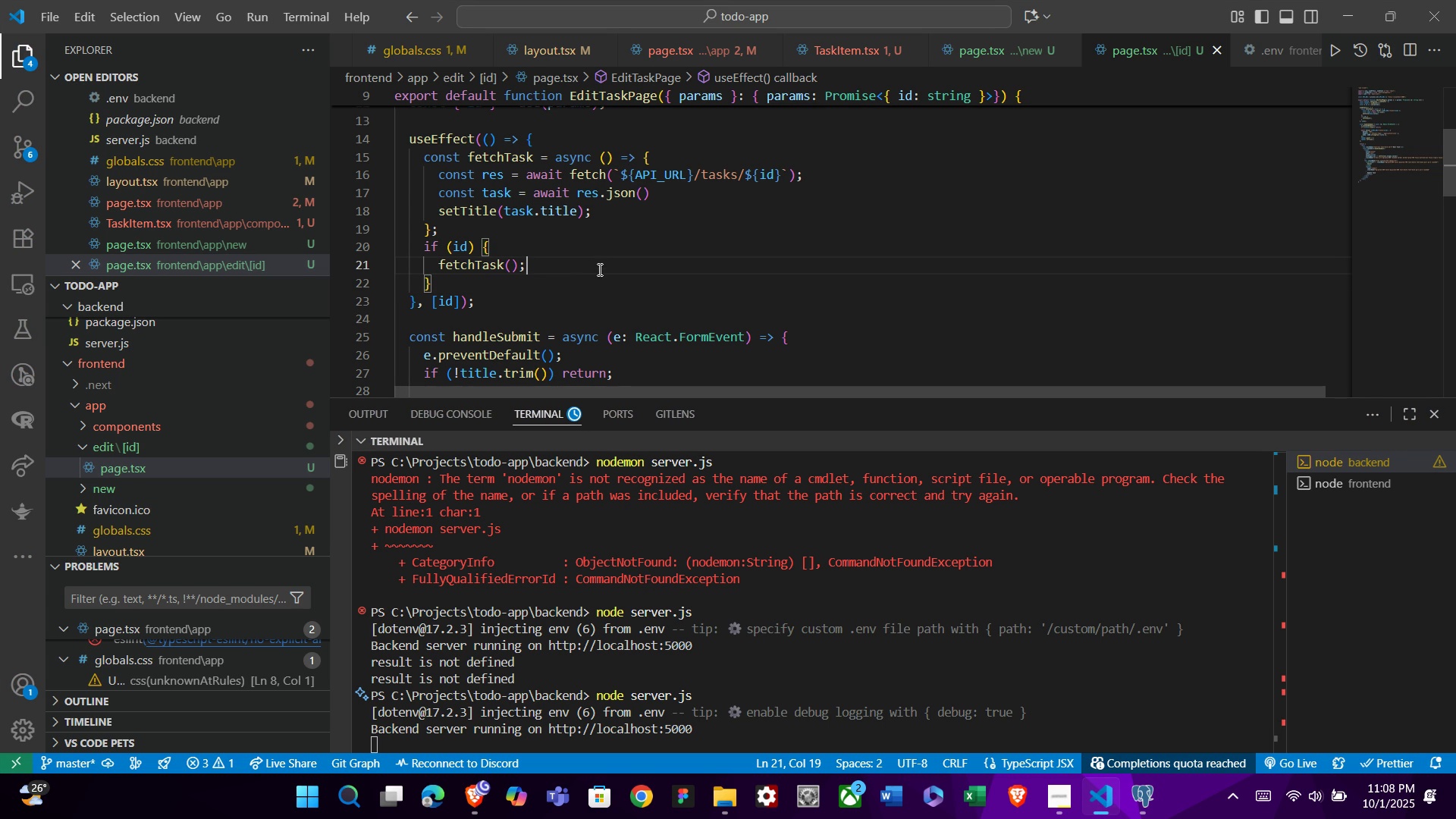 
left_click([598, 269])
 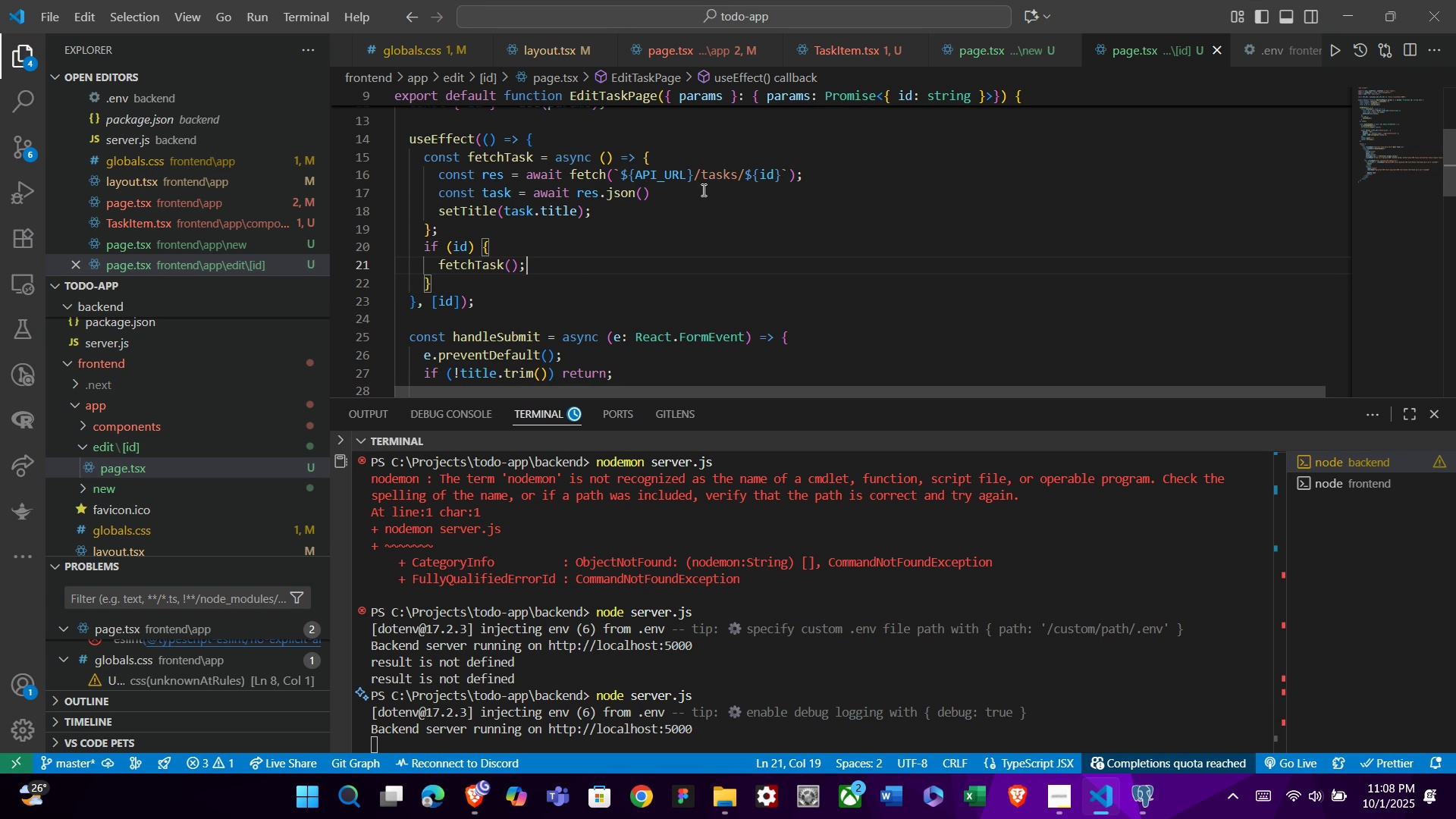 
wait(6.87)
 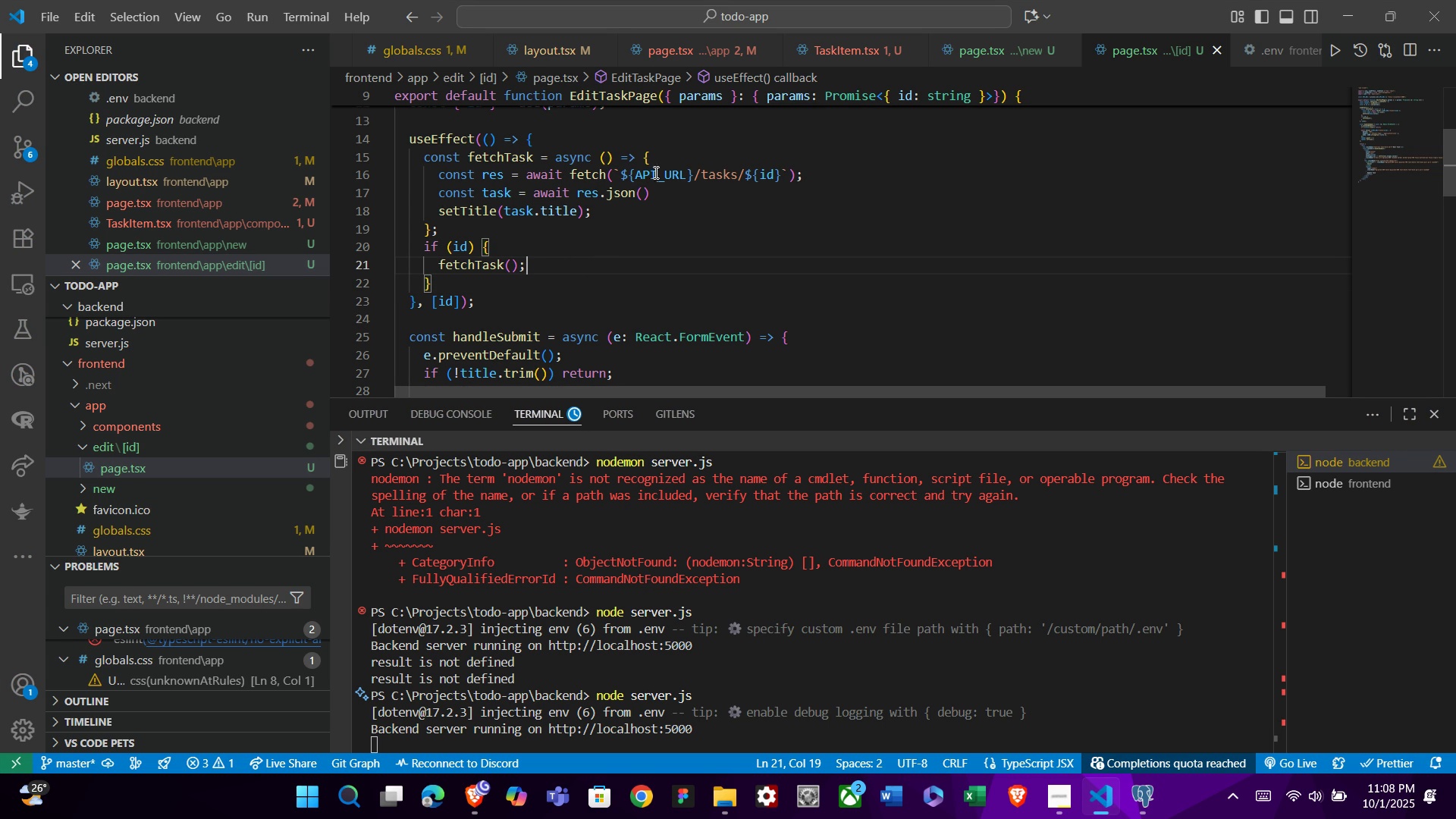 
left_click([702, 190])